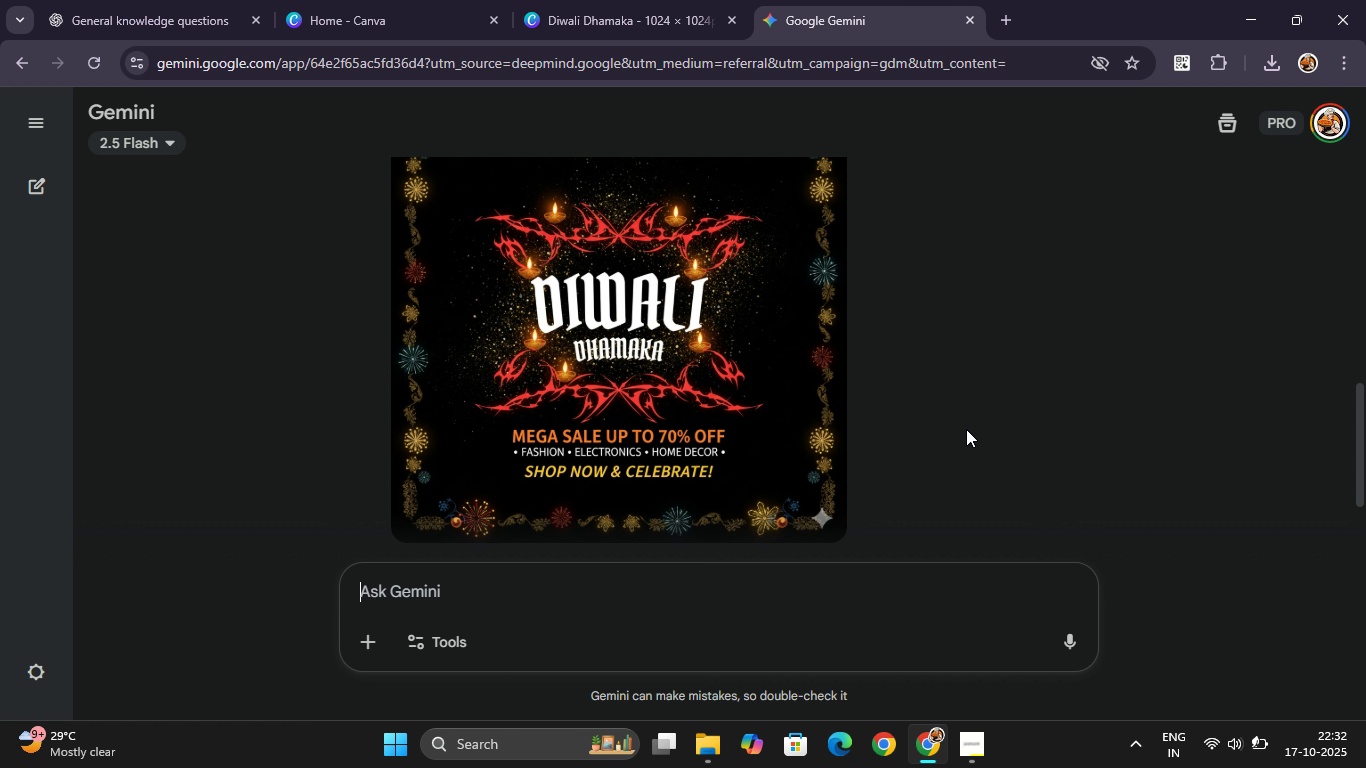 
wait(29.55)
 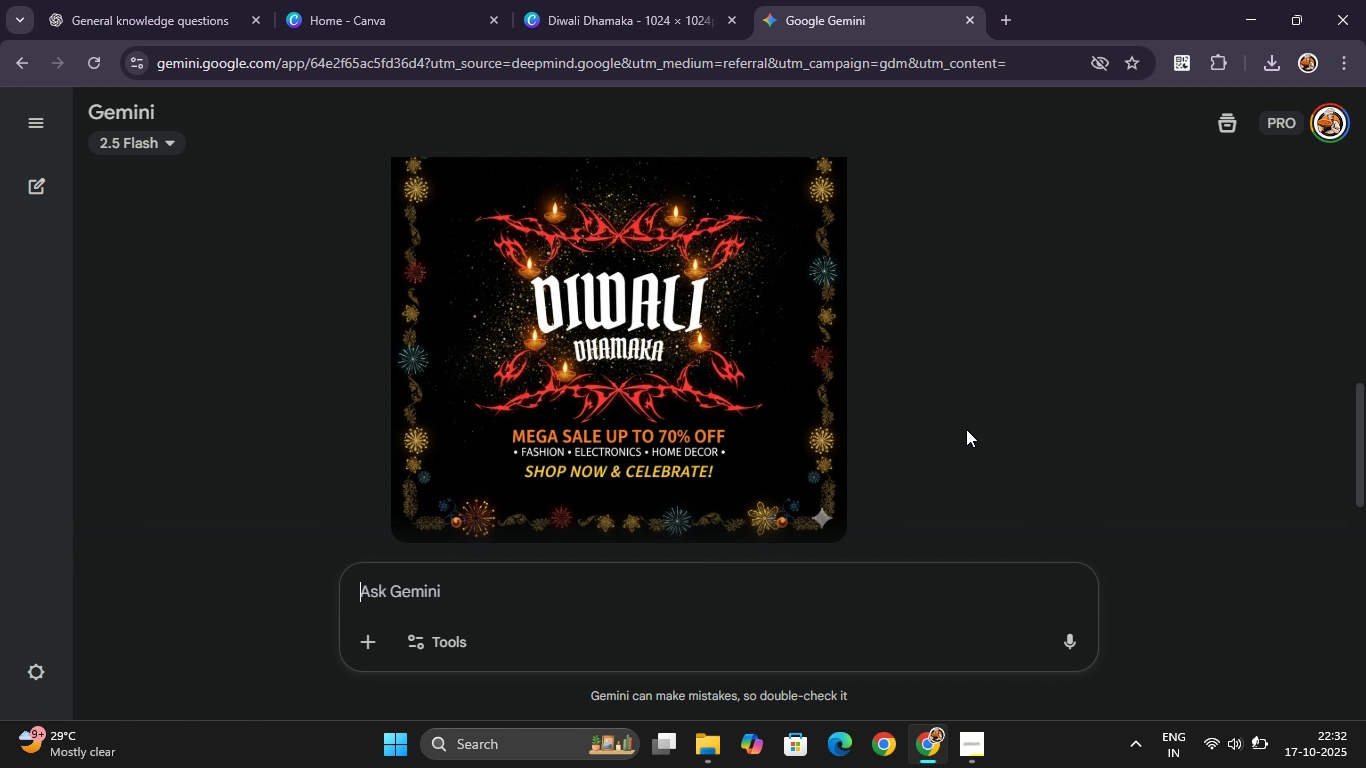 
left_click([1058, 438])
 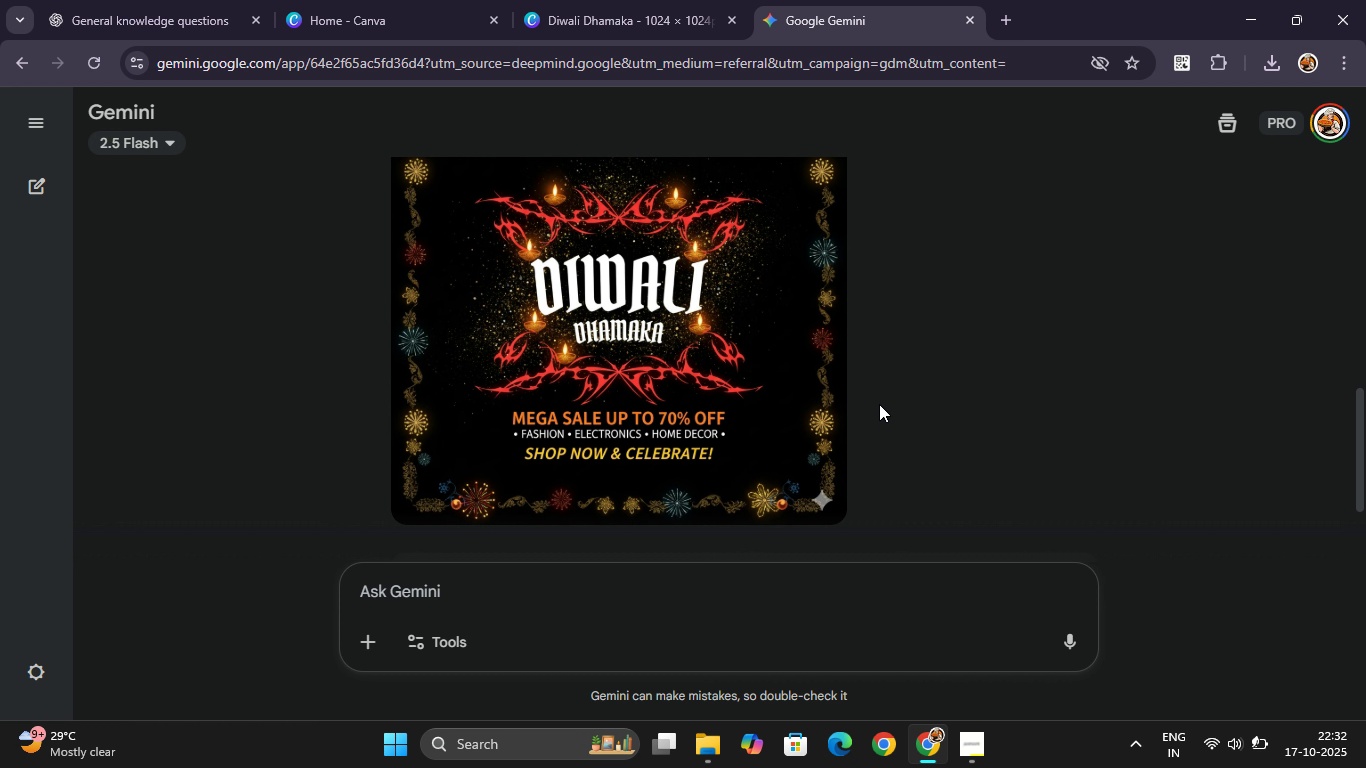 
mouse_move([940, 411])
 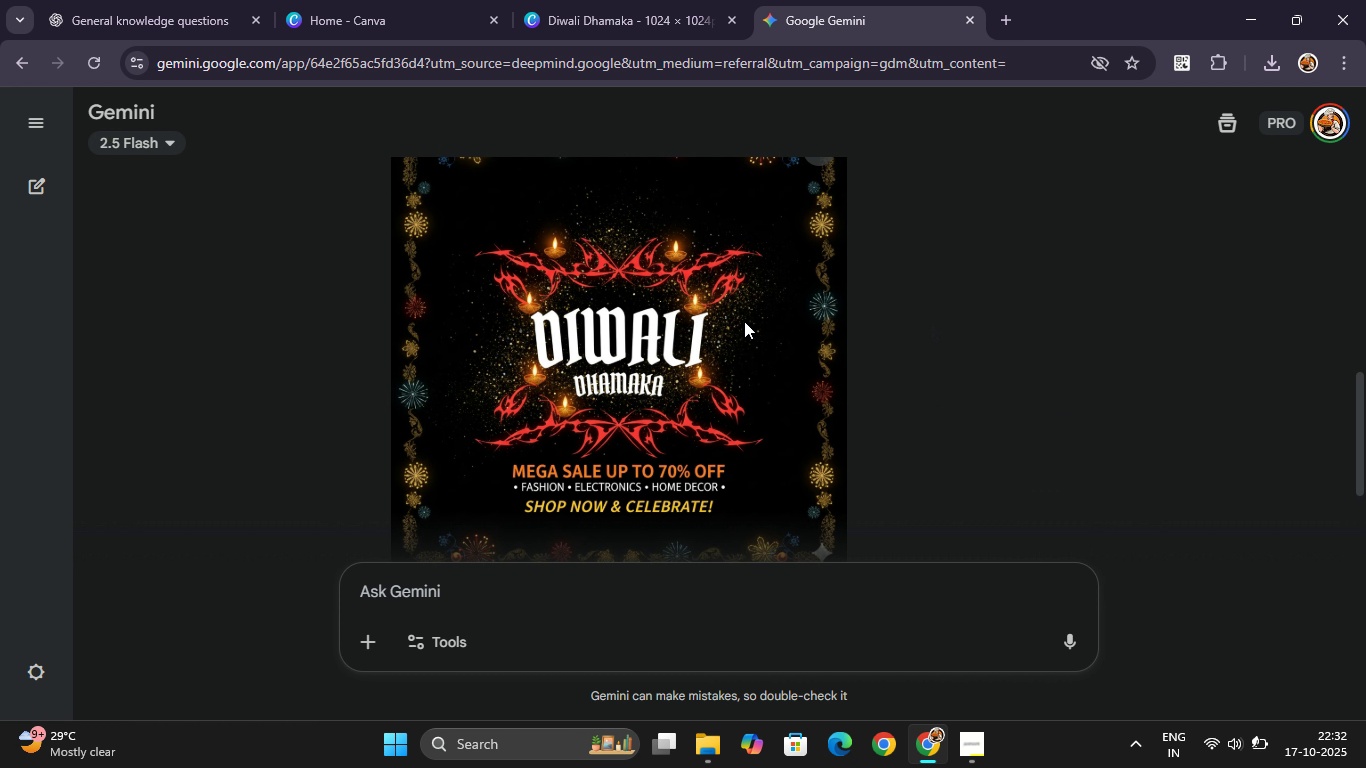 
left_click([744, 321])
 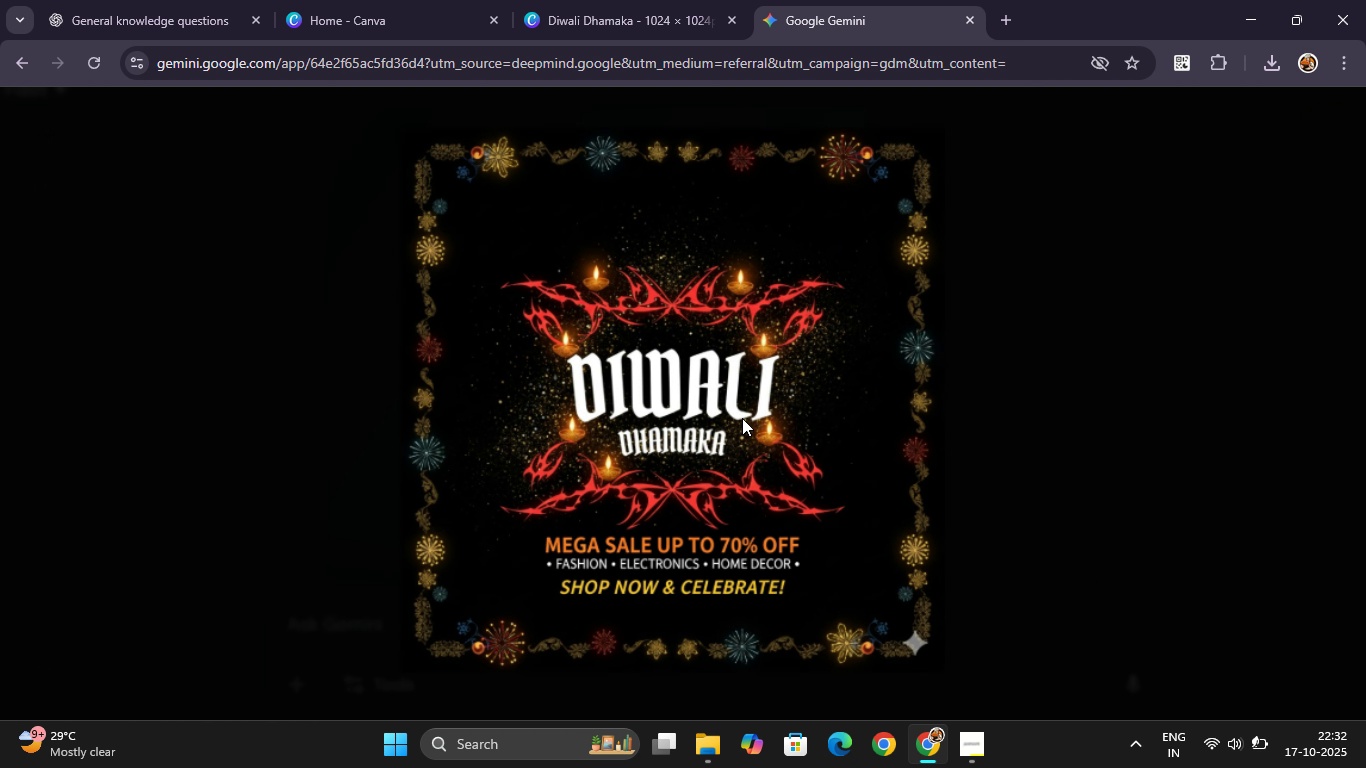 
left_click([742, 418])
 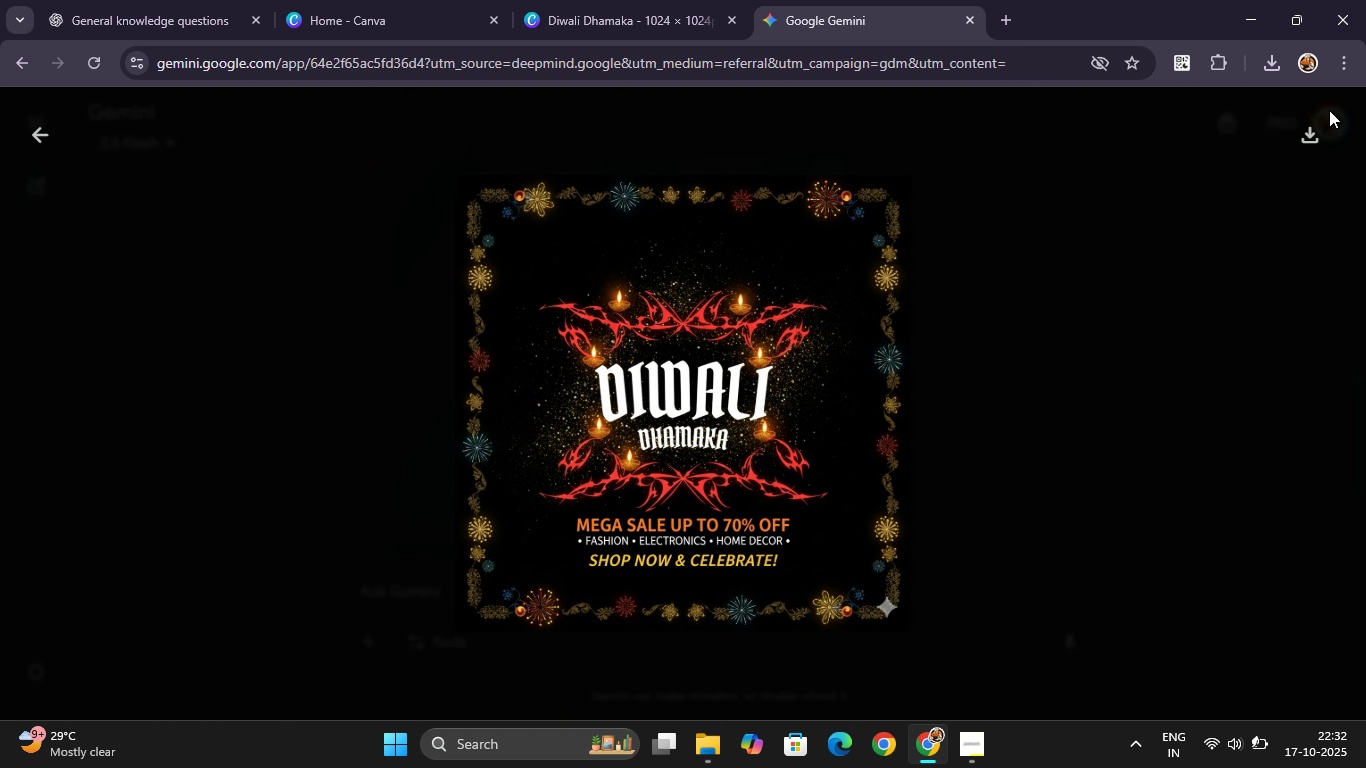 
wait(5.13)
 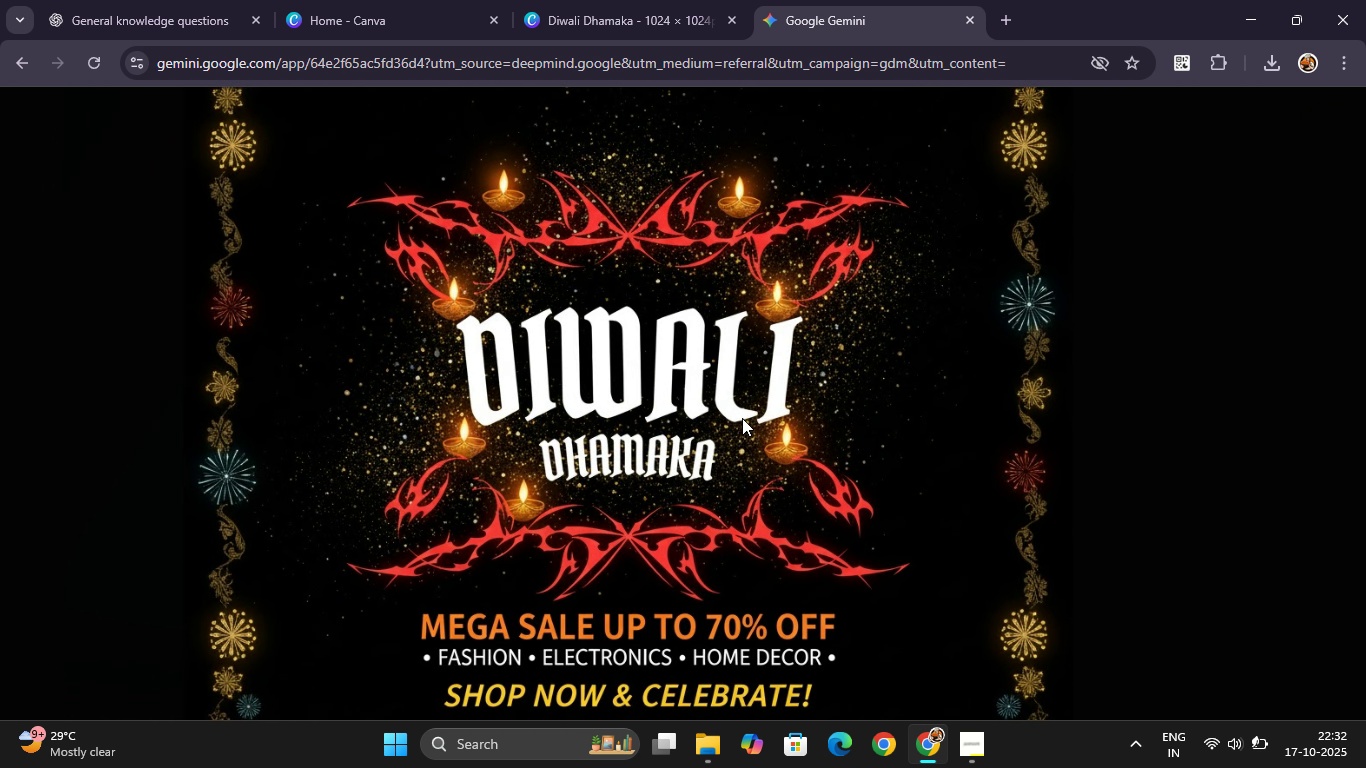 
left_click([1310, 141])
 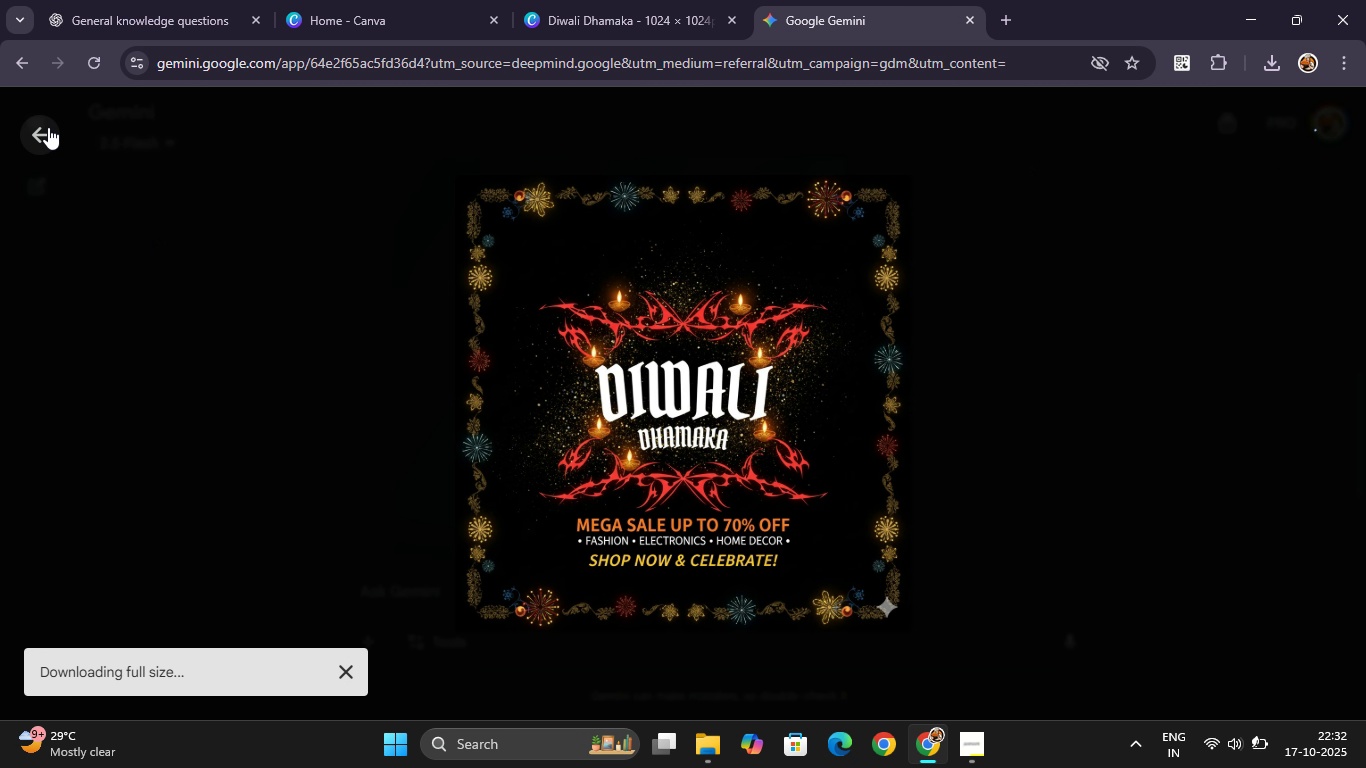 
left_click([48, 127])
 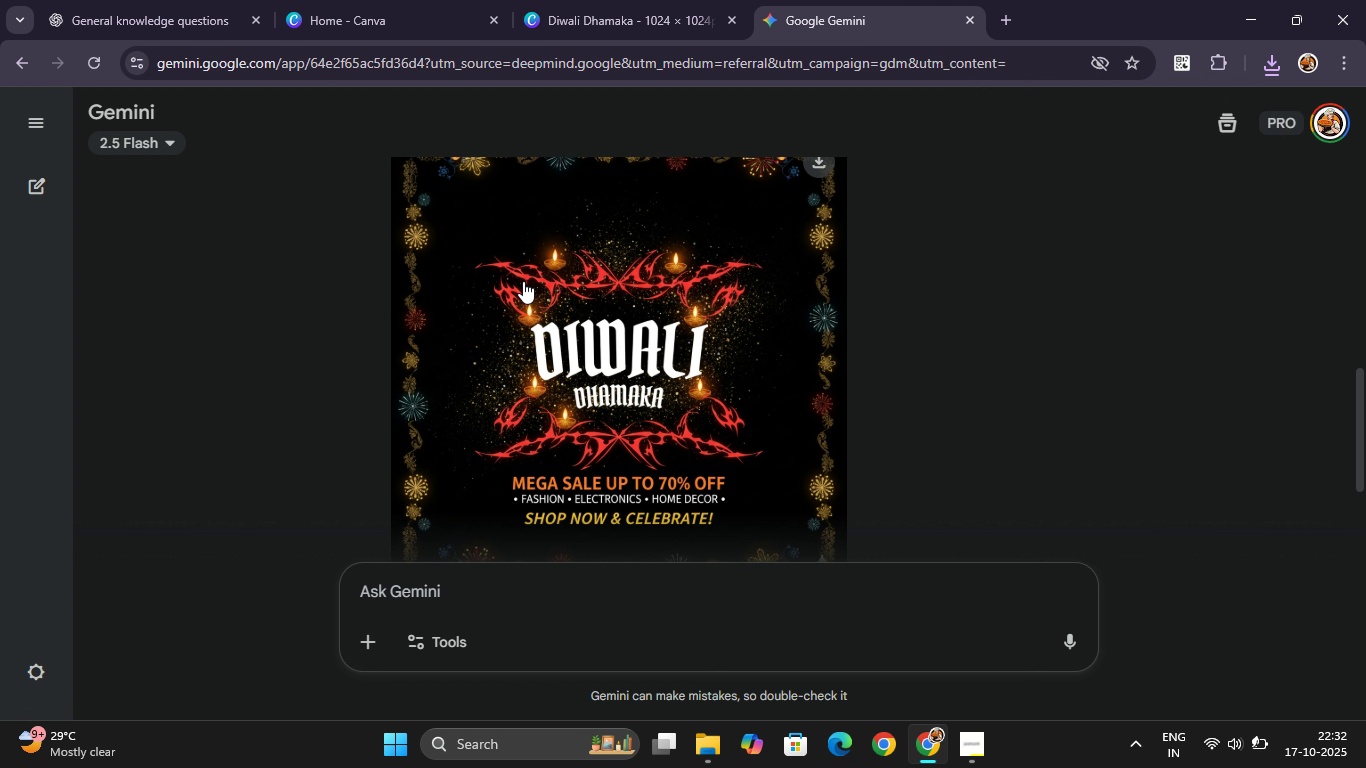 
wait(10.87)
 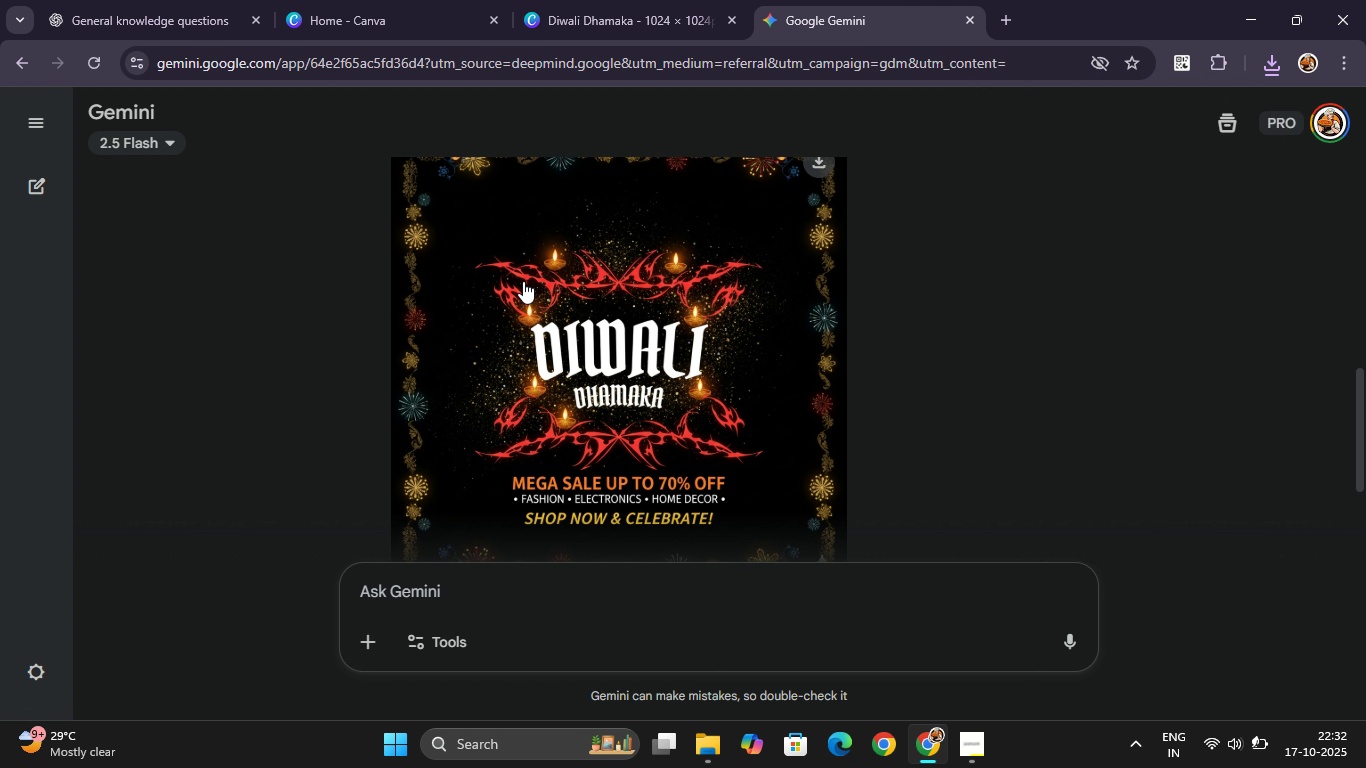 
left_click([1274, 62])
 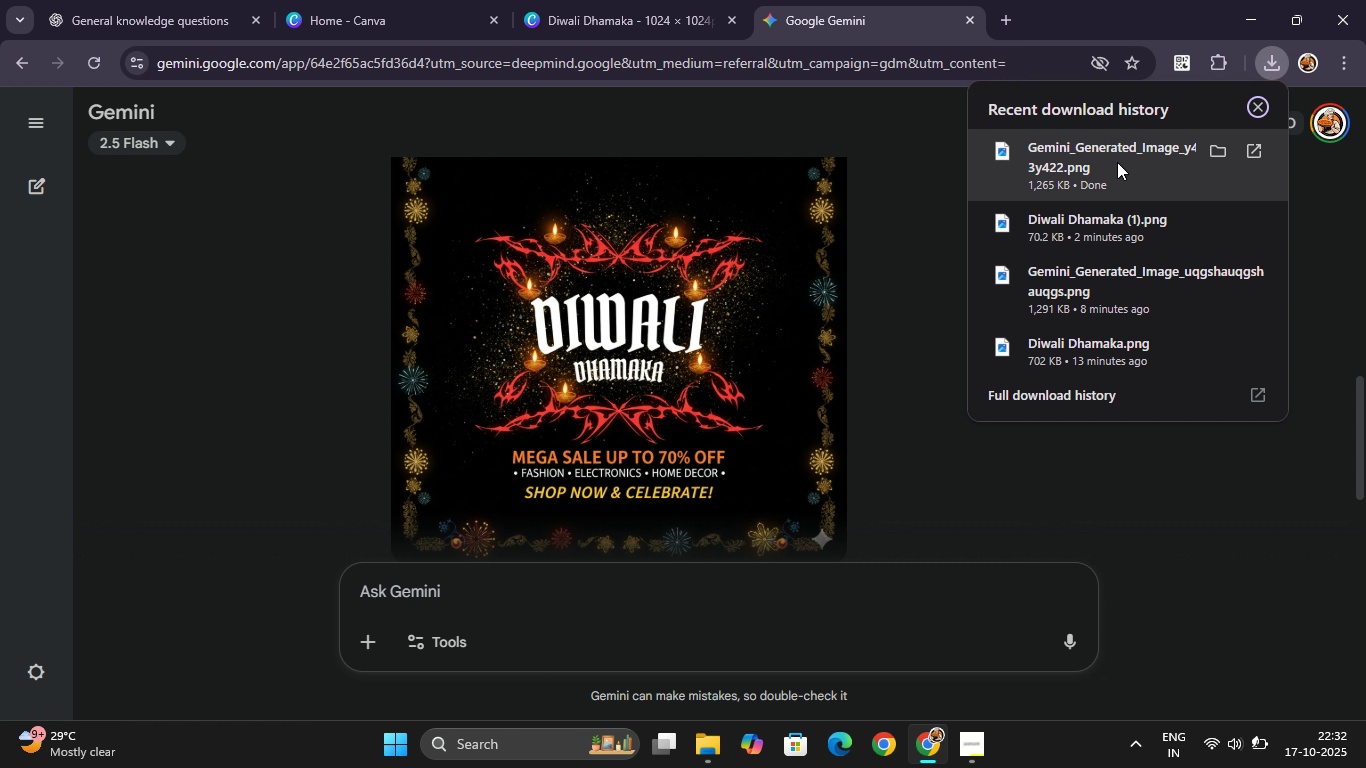 
left_click_drag(start_coordinate=[1117, 162], to_coordinate=[1085, 0])
 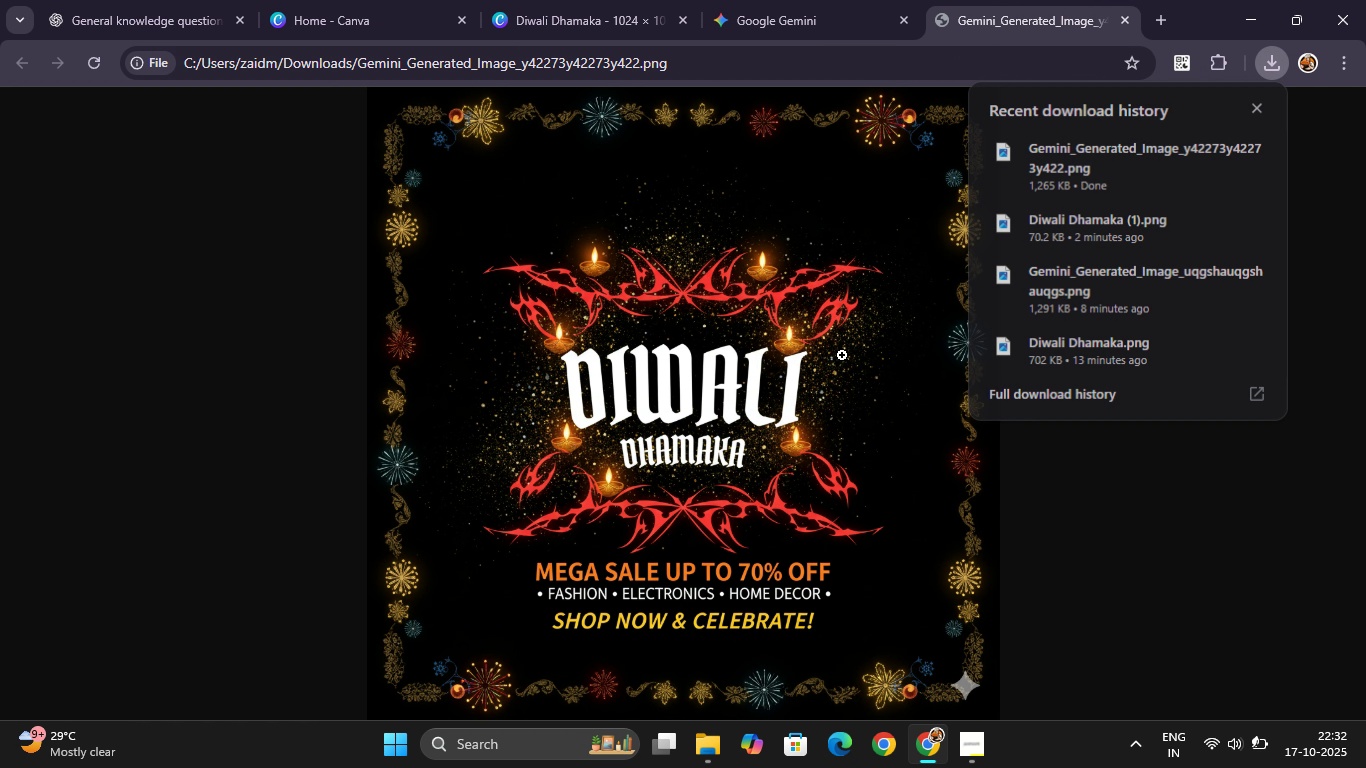 
left_click([842, 355])
 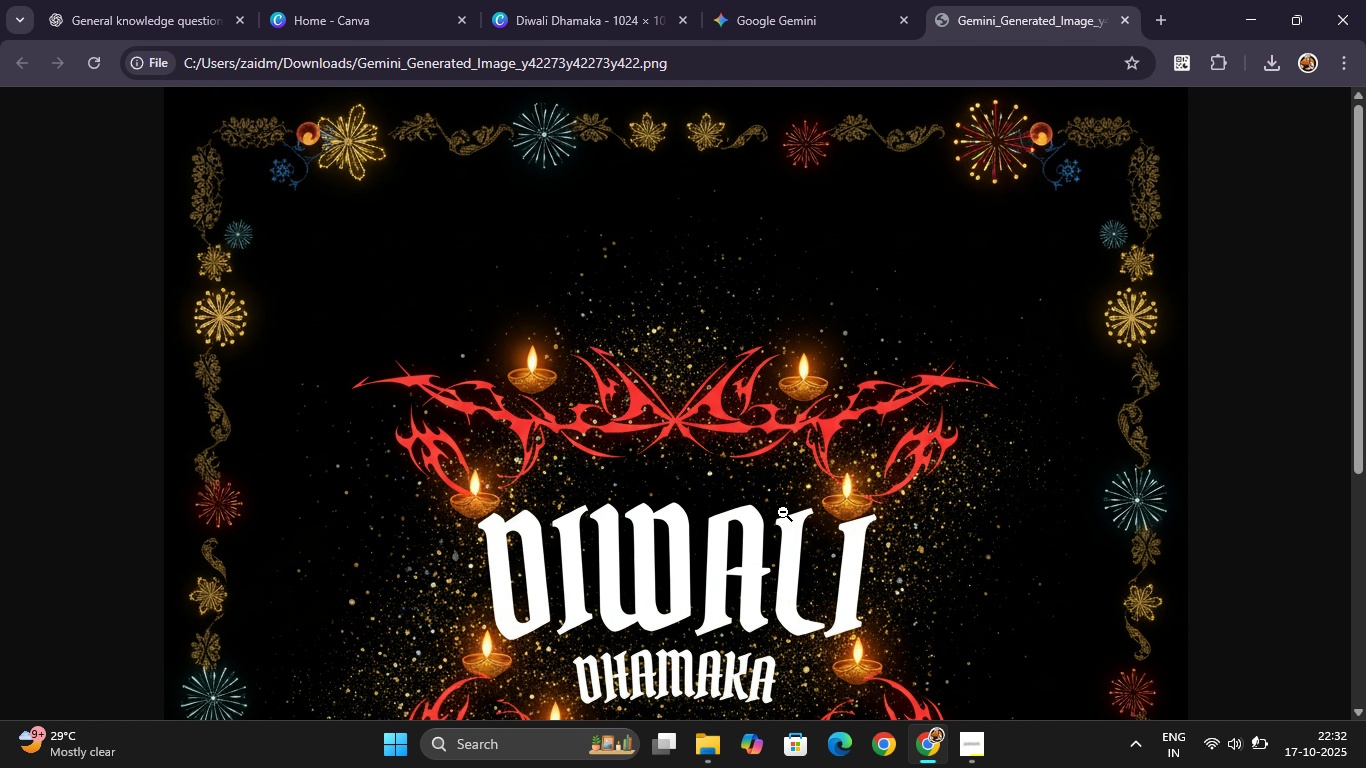 
wait(7.68)
 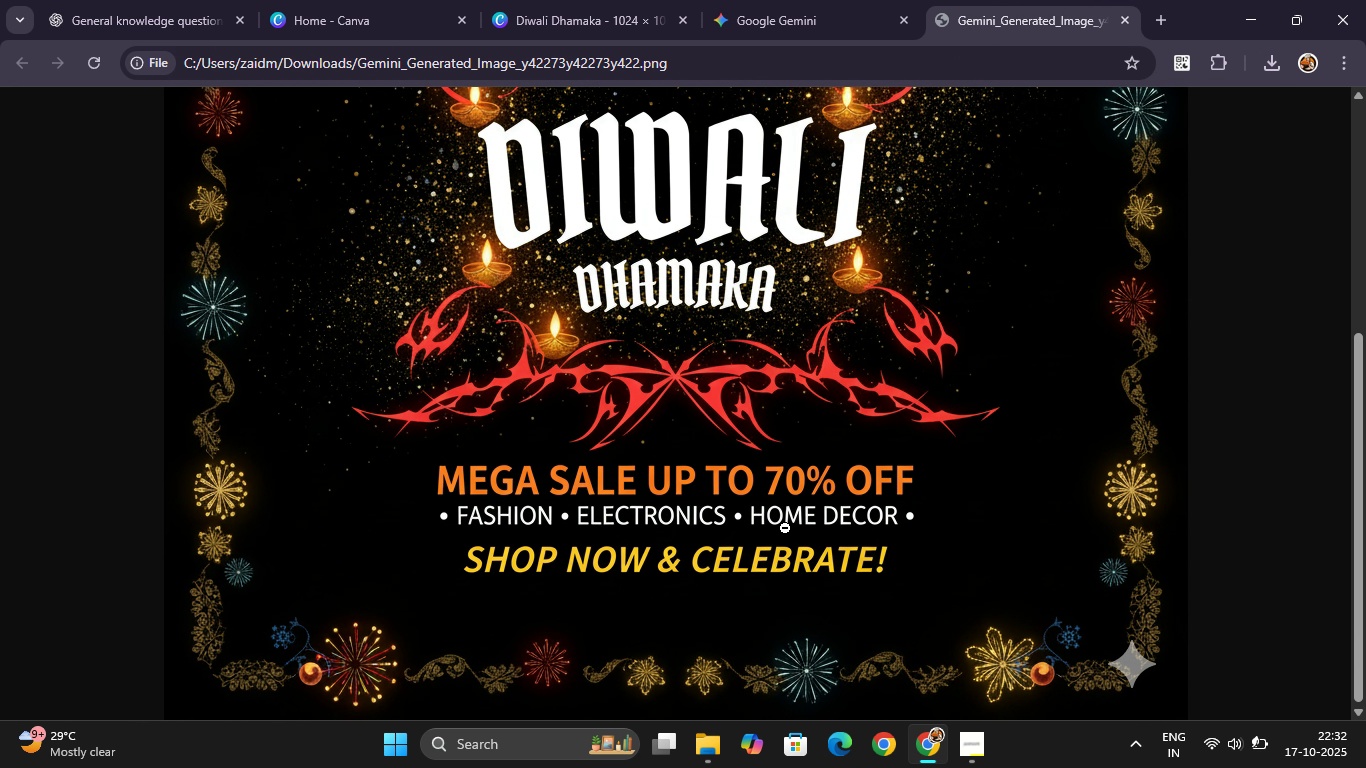 
left_click([766, 477])
 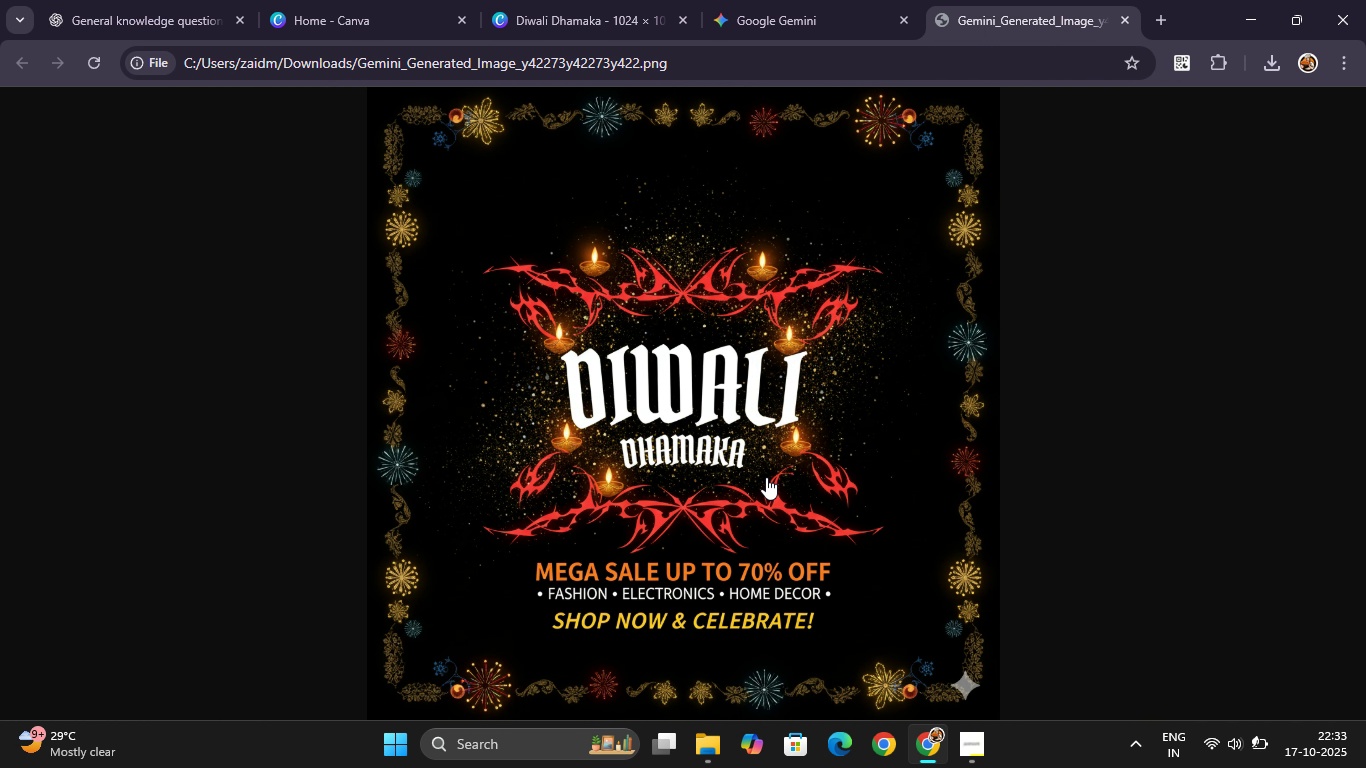 
key(Control+ControlLeft)
 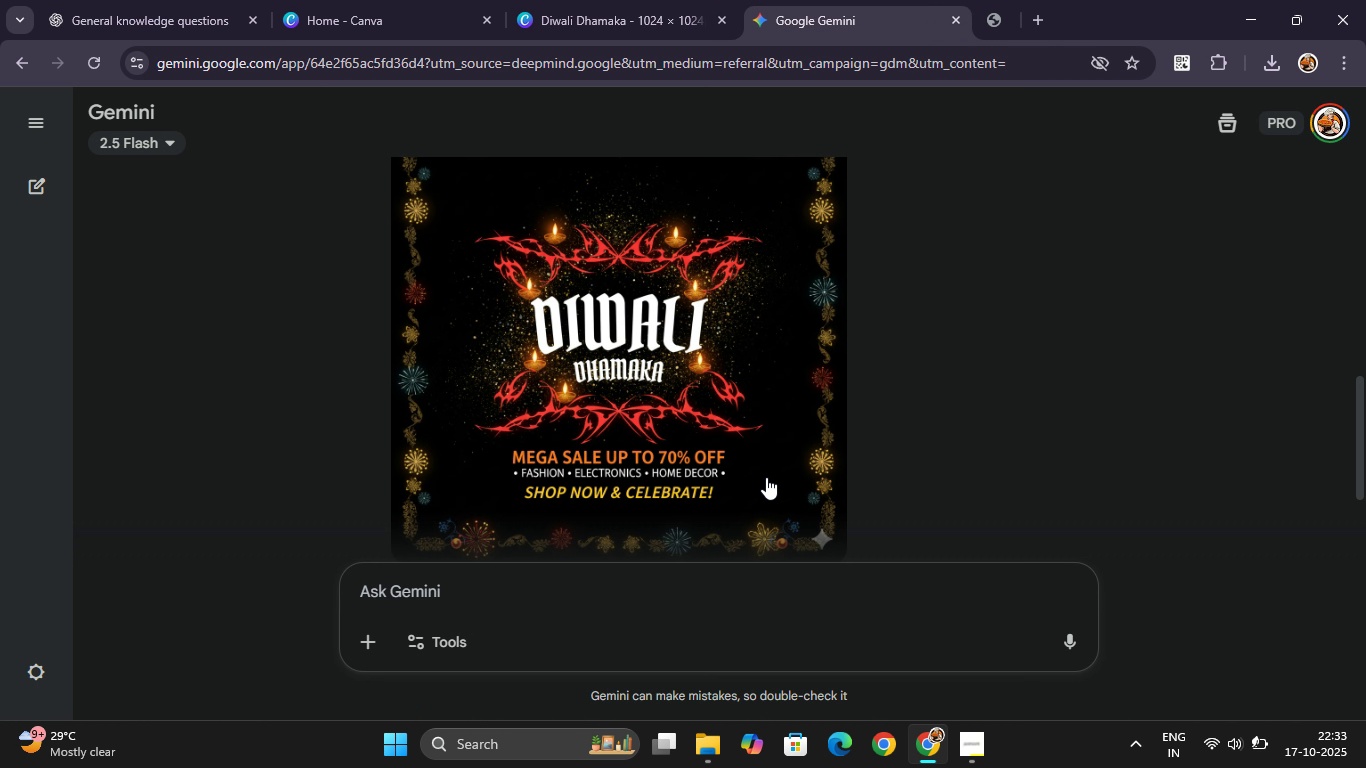 
key(Control+W)
 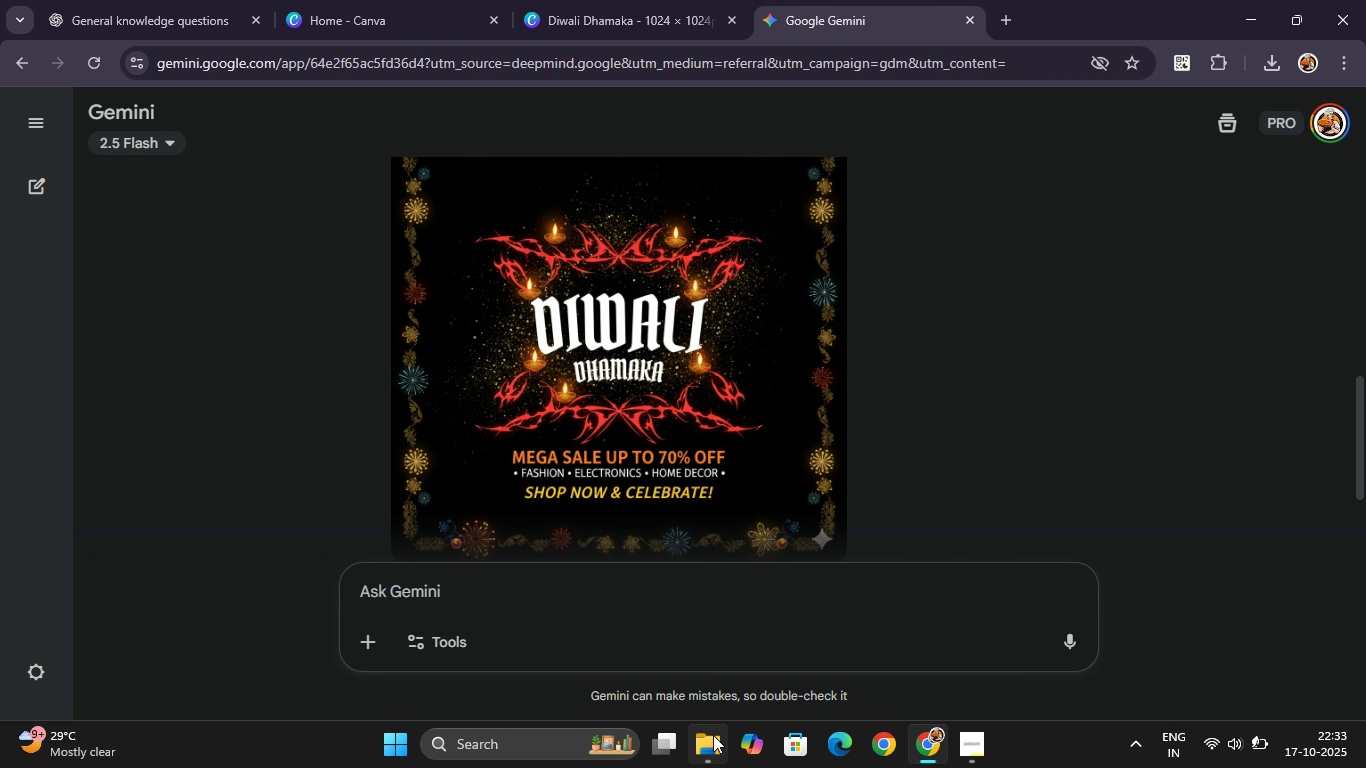 
left_click([712, 736])
 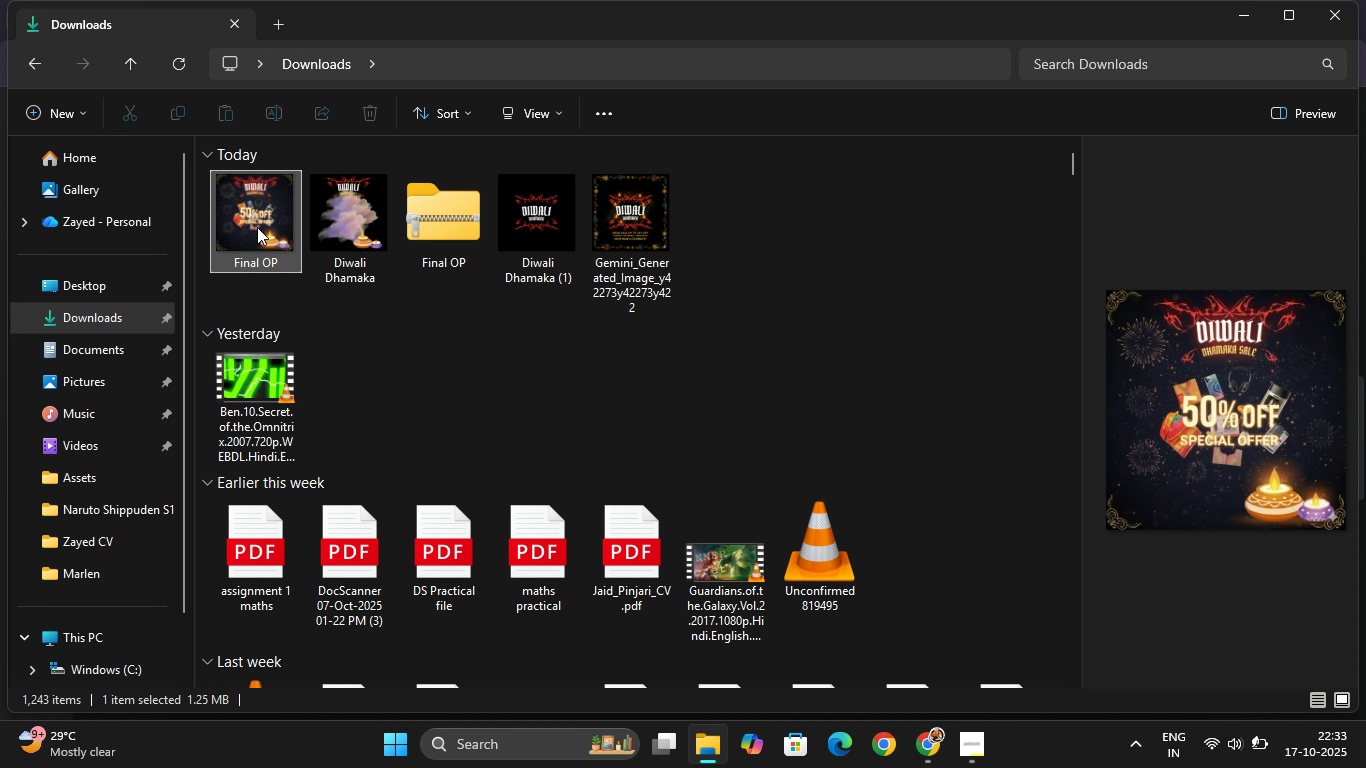 
left_click([257, 227])
 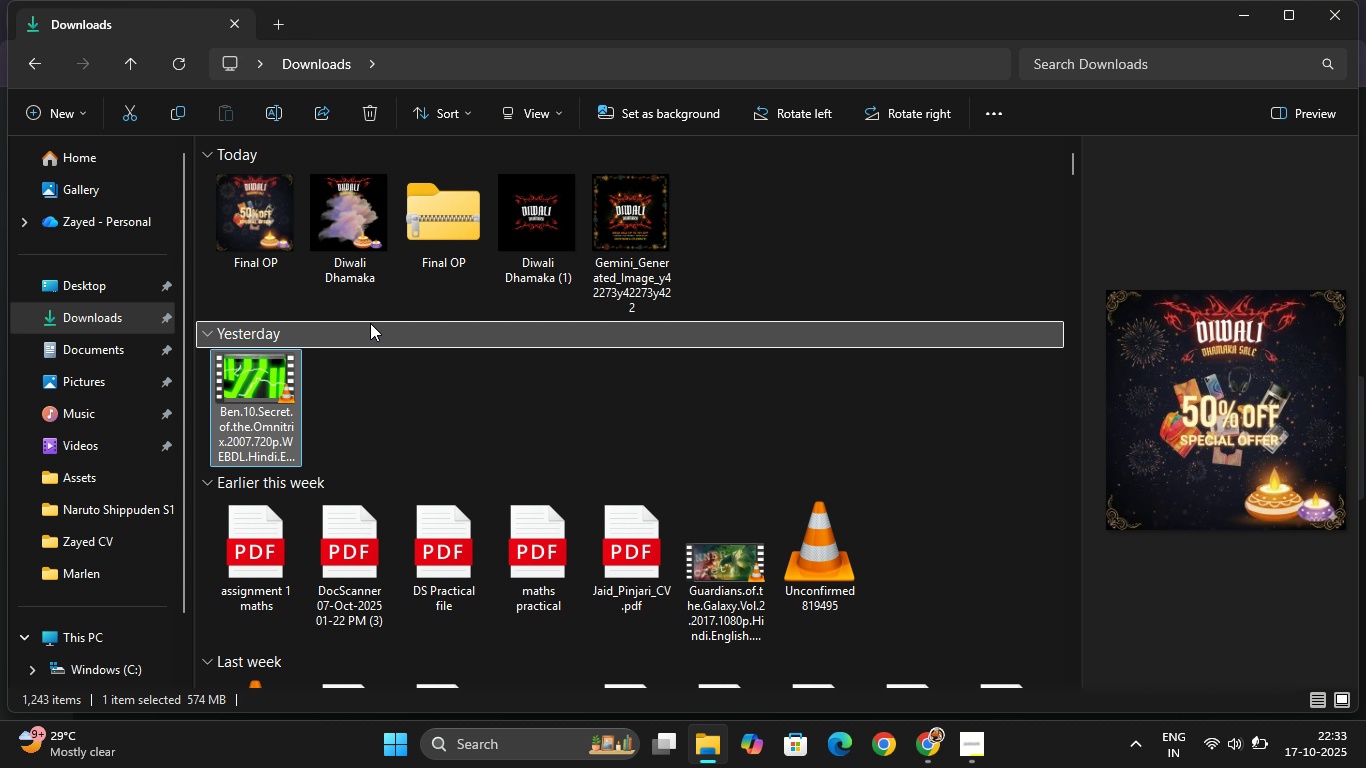 
left_click([370, 323])
 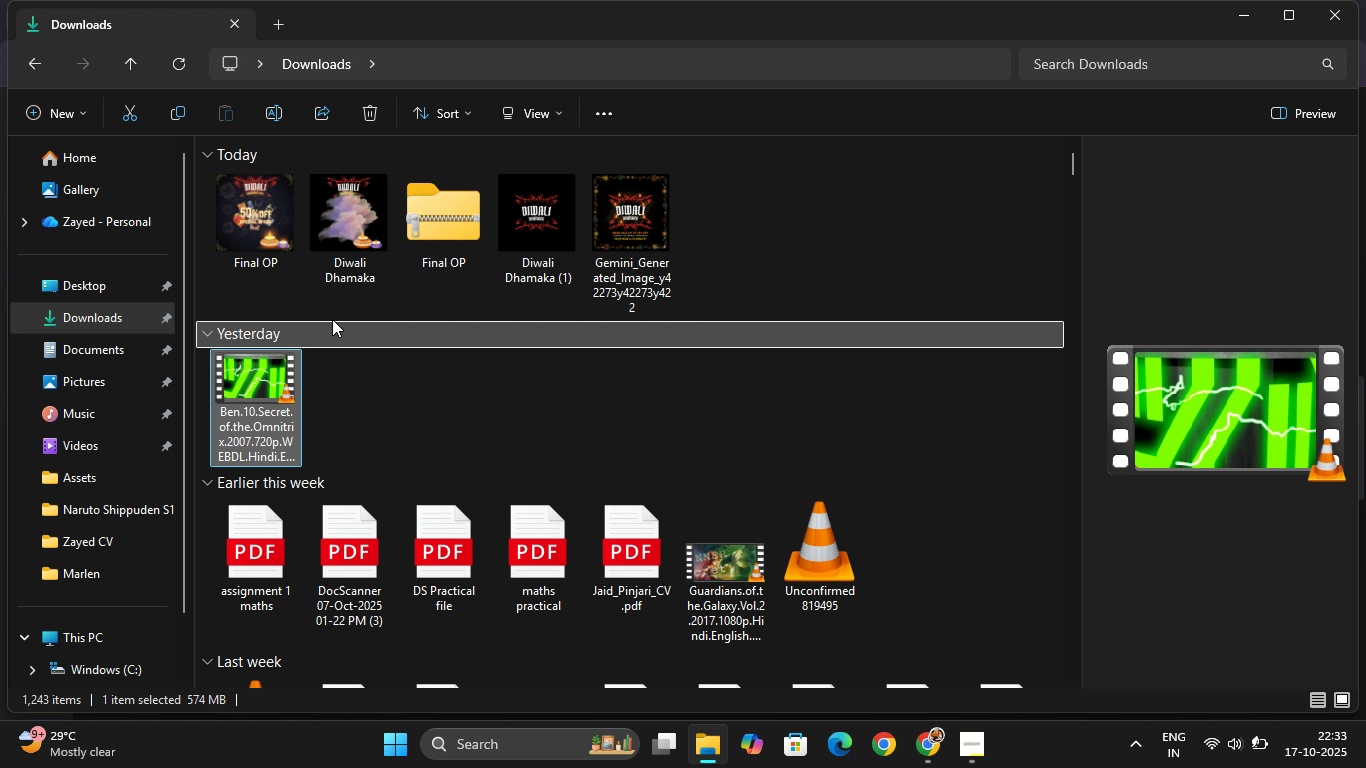 
left_click([370, 323])
 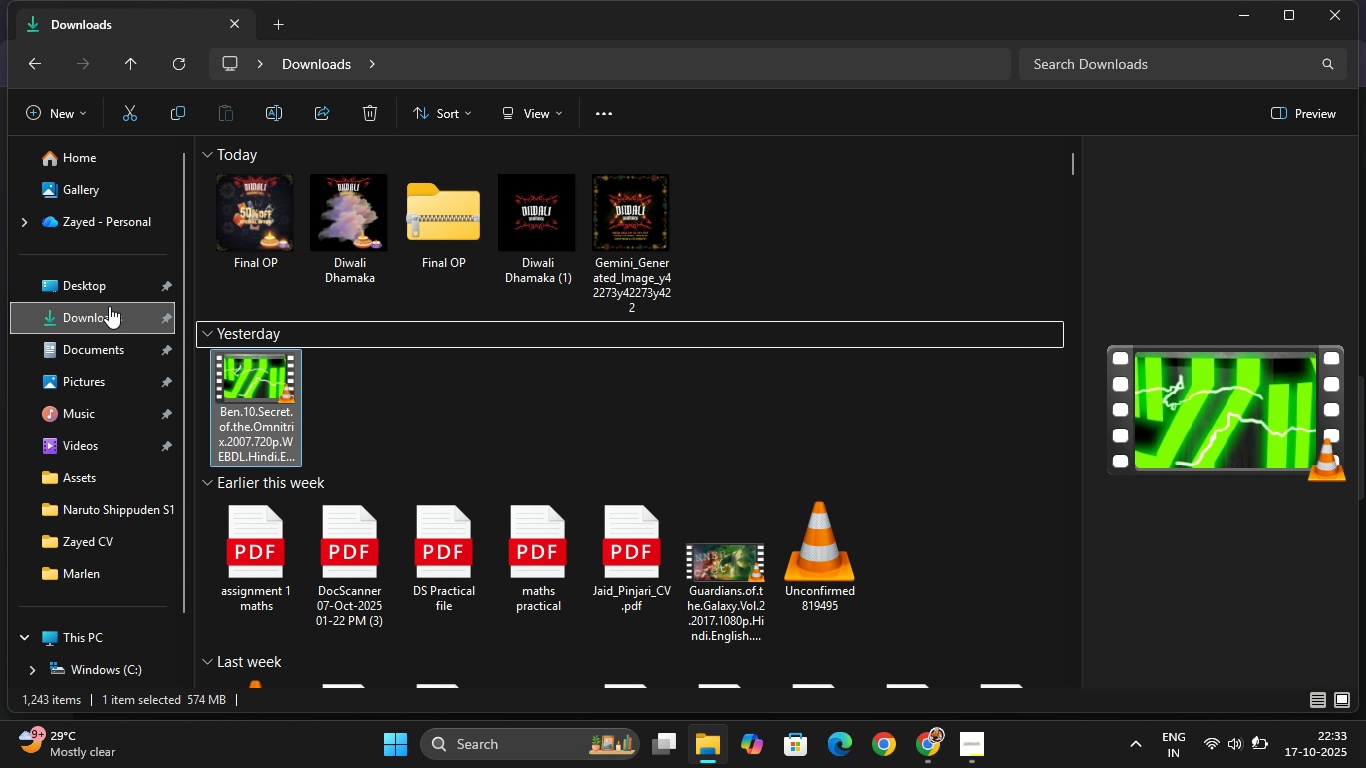 
left_click([109, 306])
 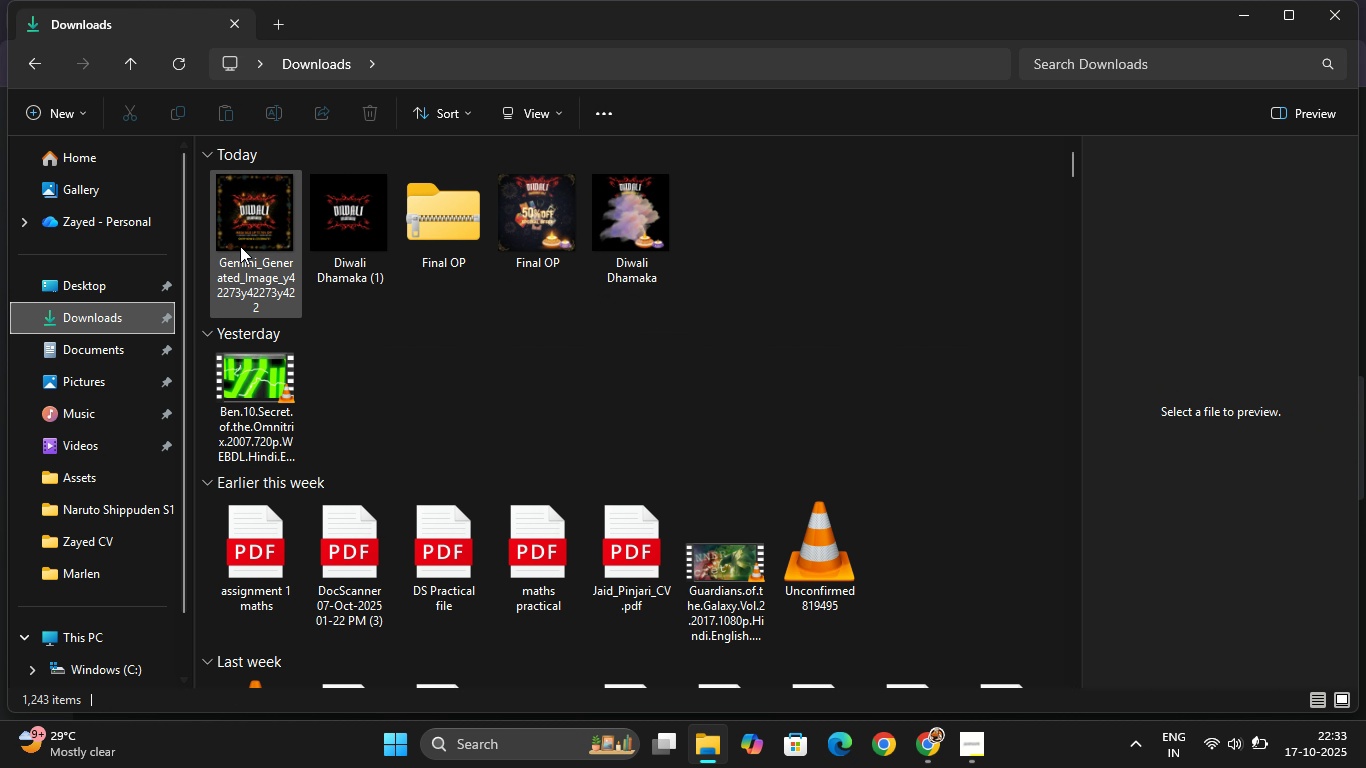 
left_click([240, 246])
 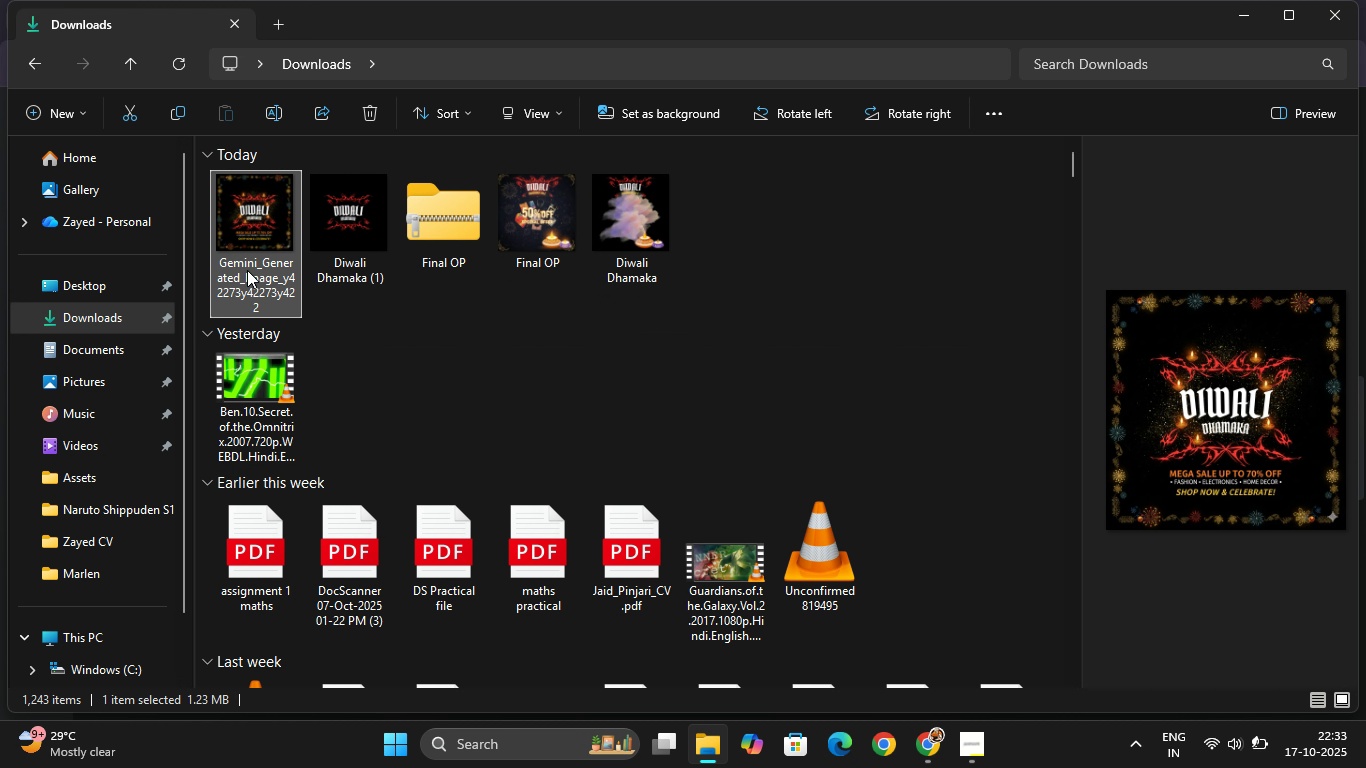 
left_click([247, 270])
 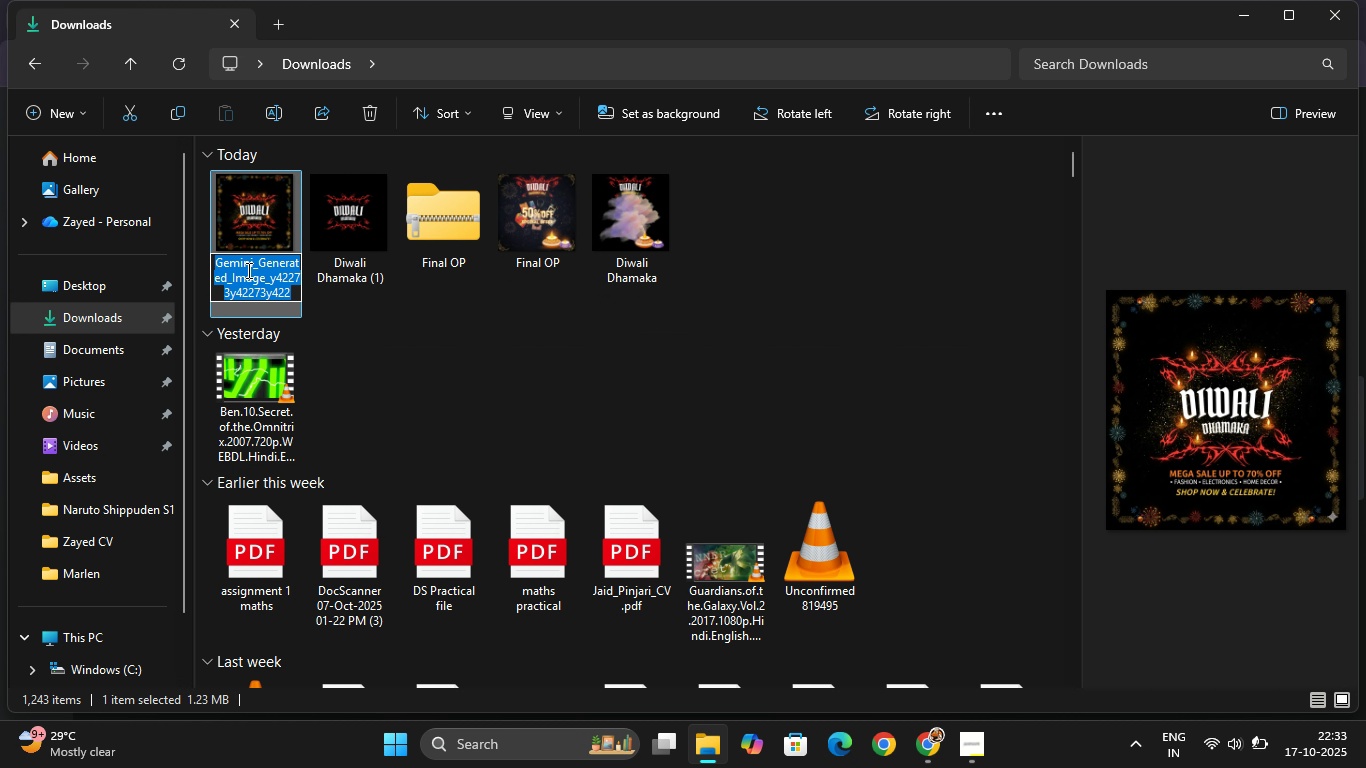 
type(Semi_Final)
 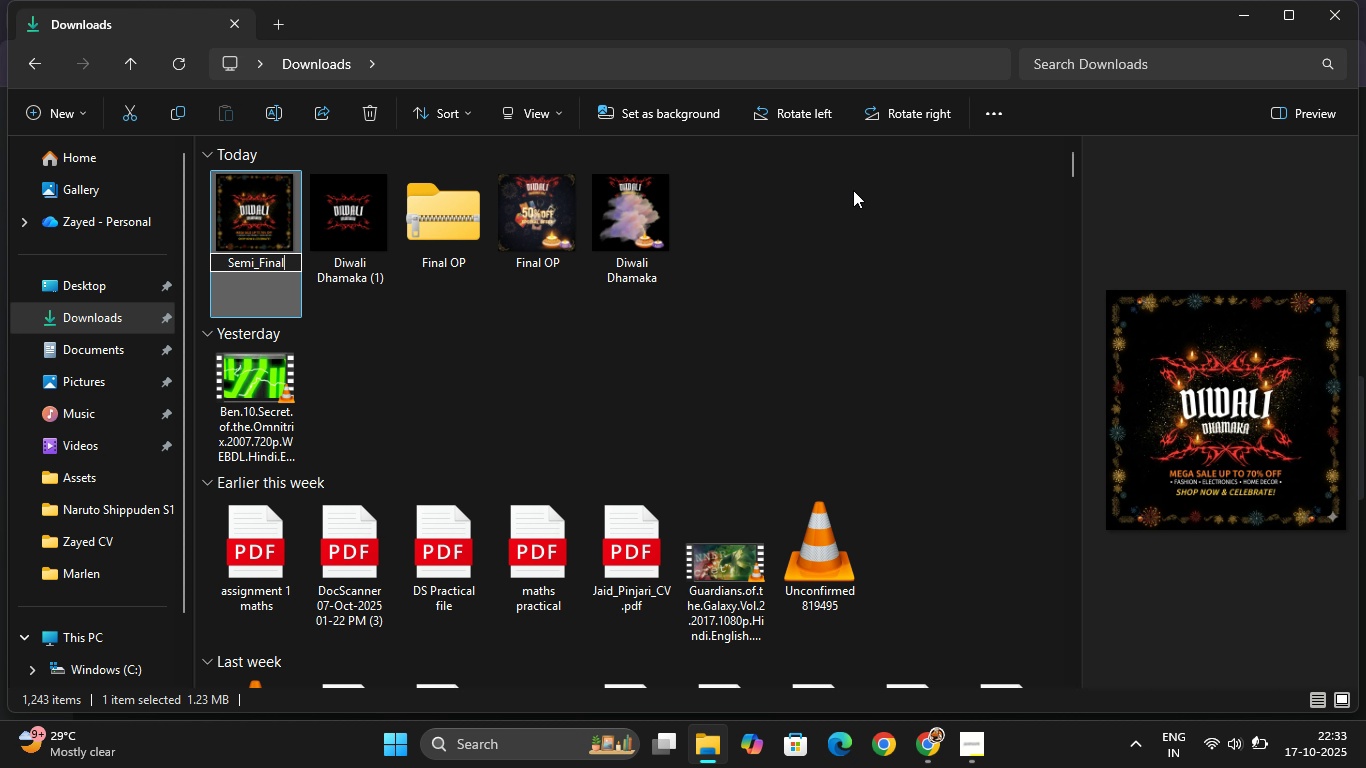 
left_click([853, 190])
 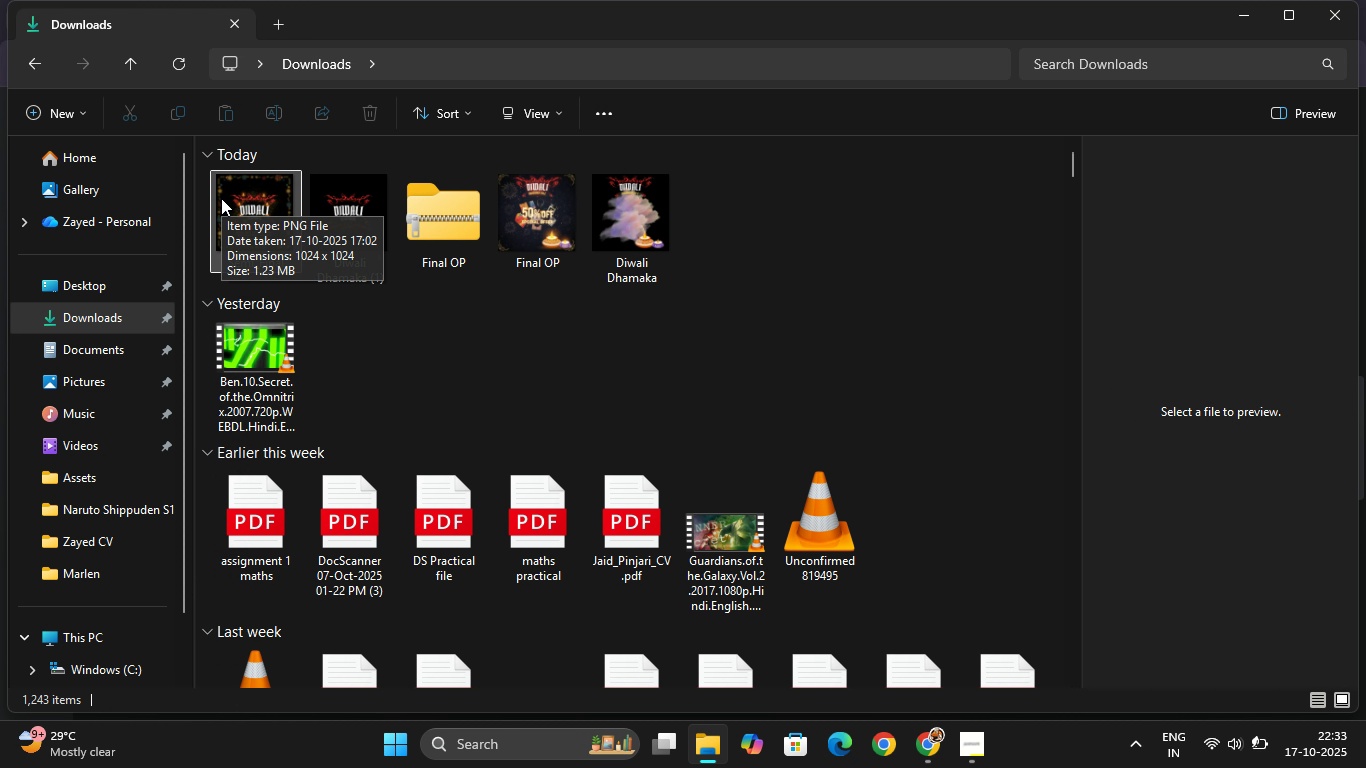 
right_click([221, 198])
 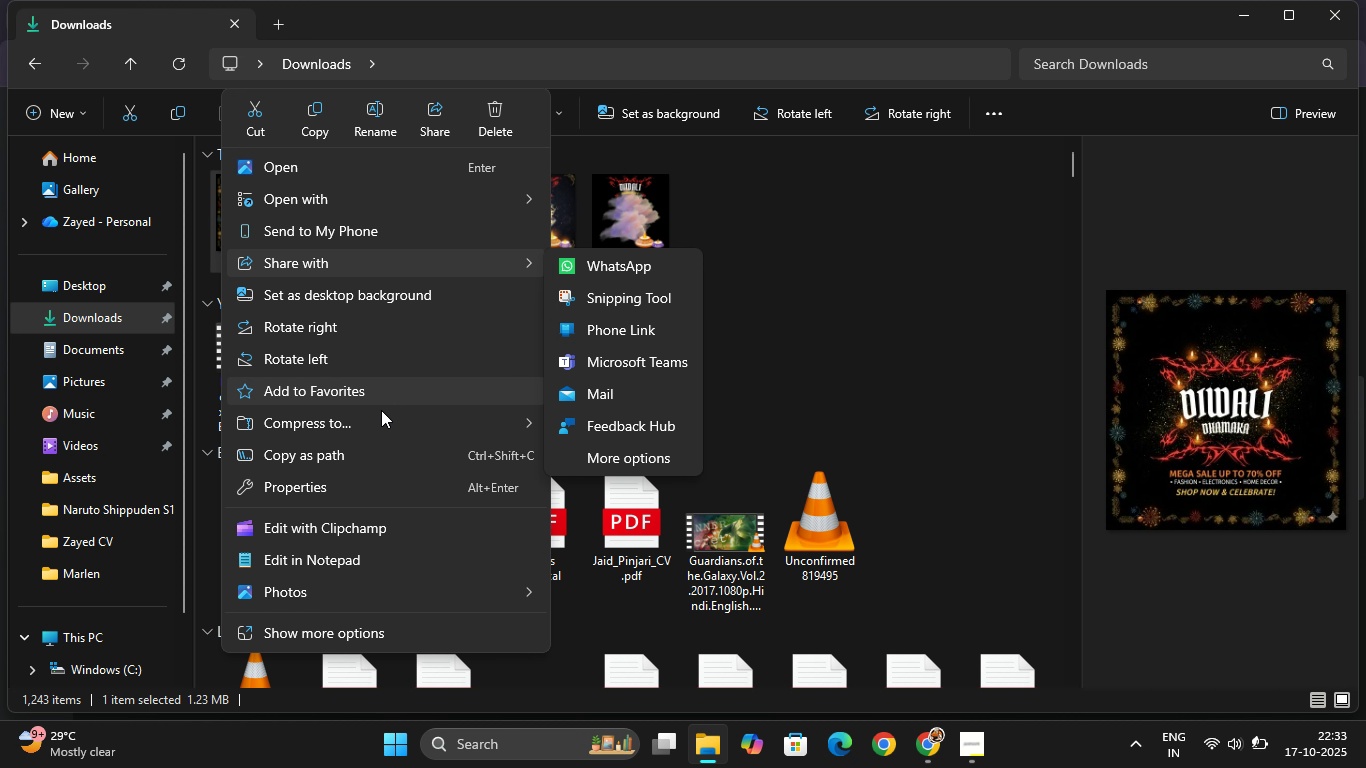 
wait(6.83)
 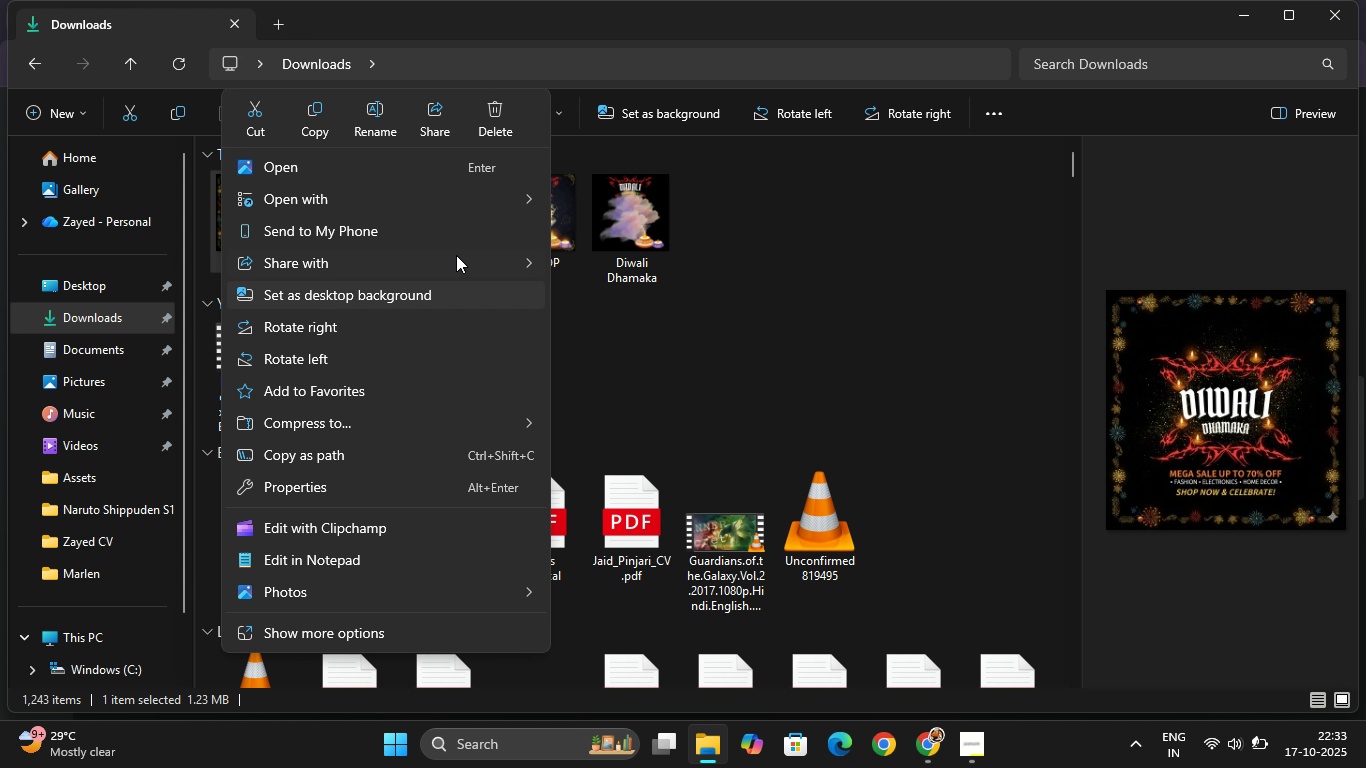 
left_click([576, 418])
 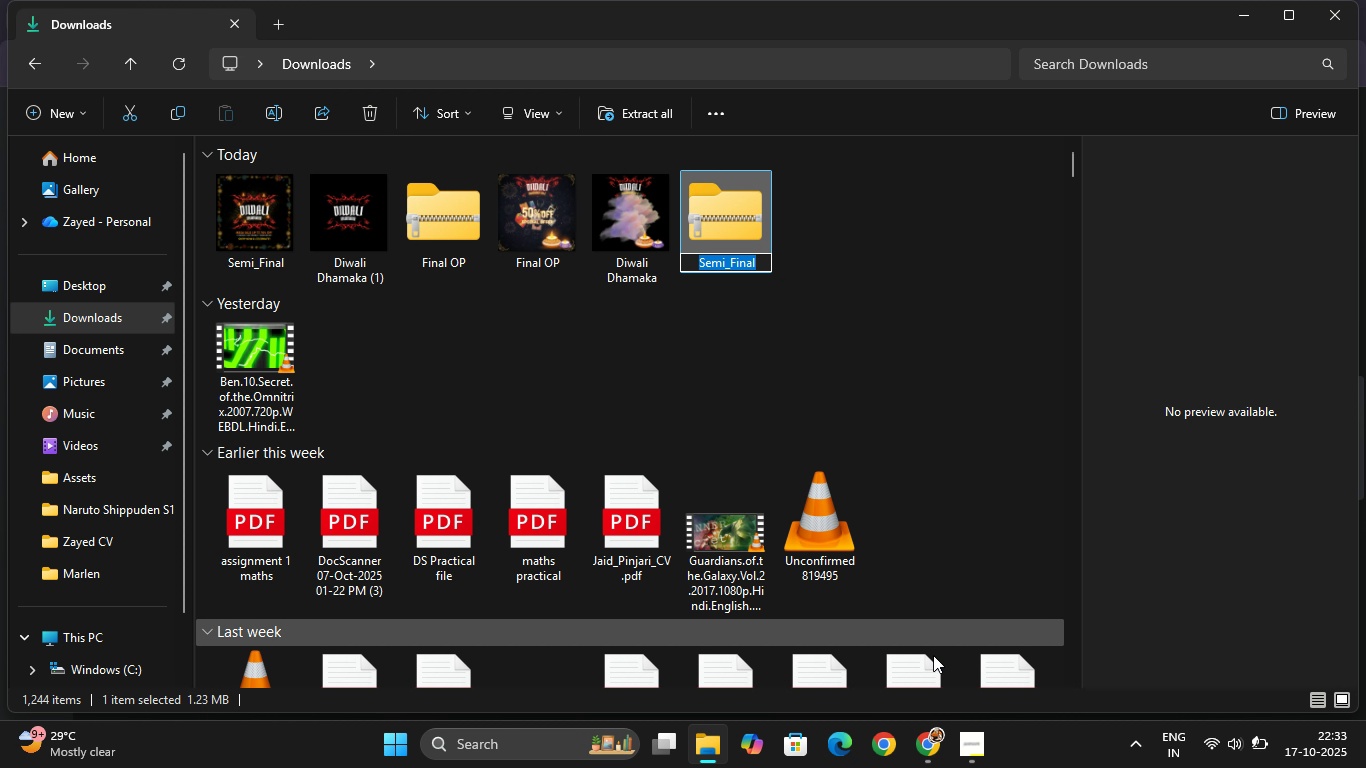 
left_click([961, 735])